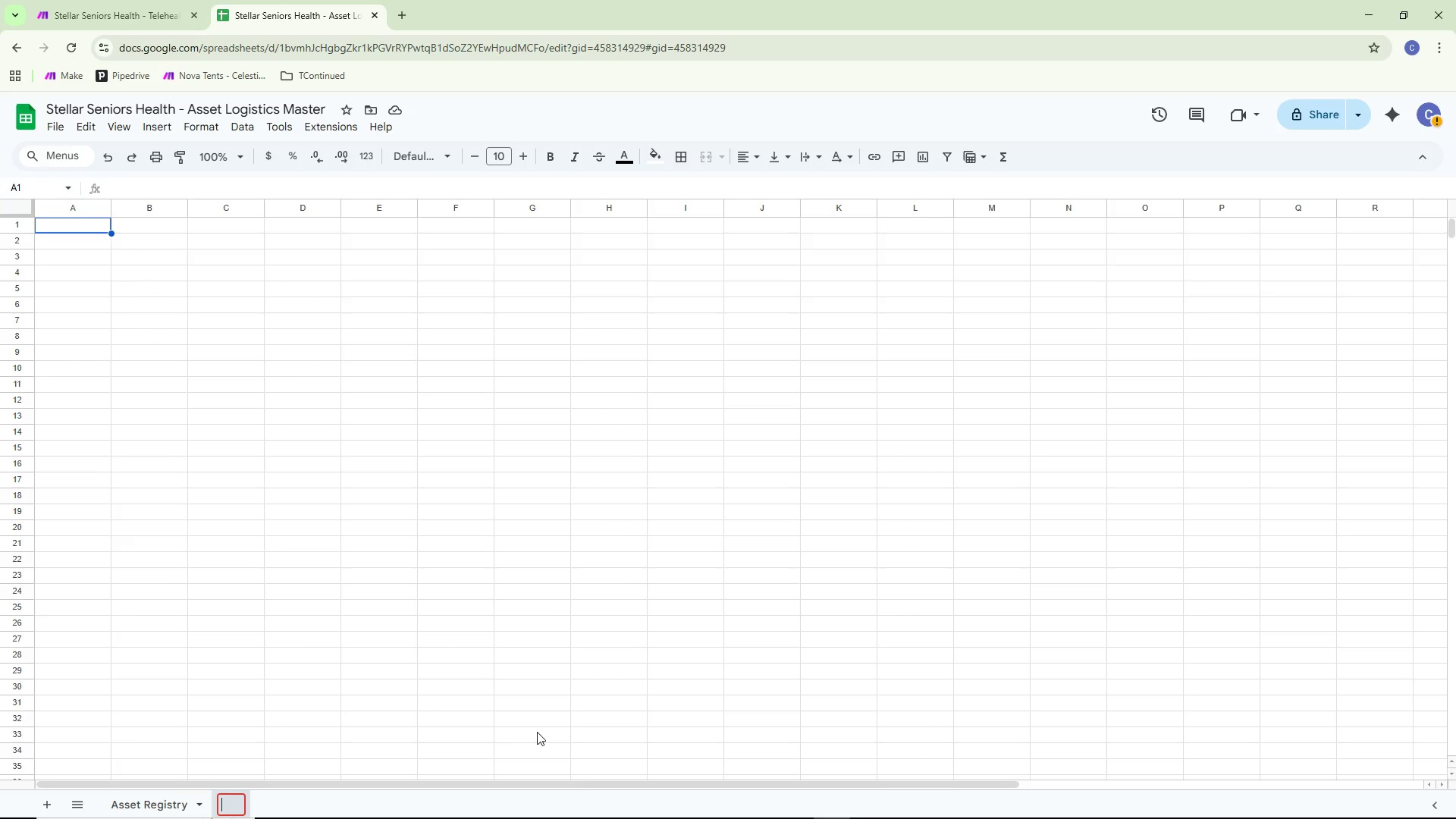 
type(Late Returns Log)
 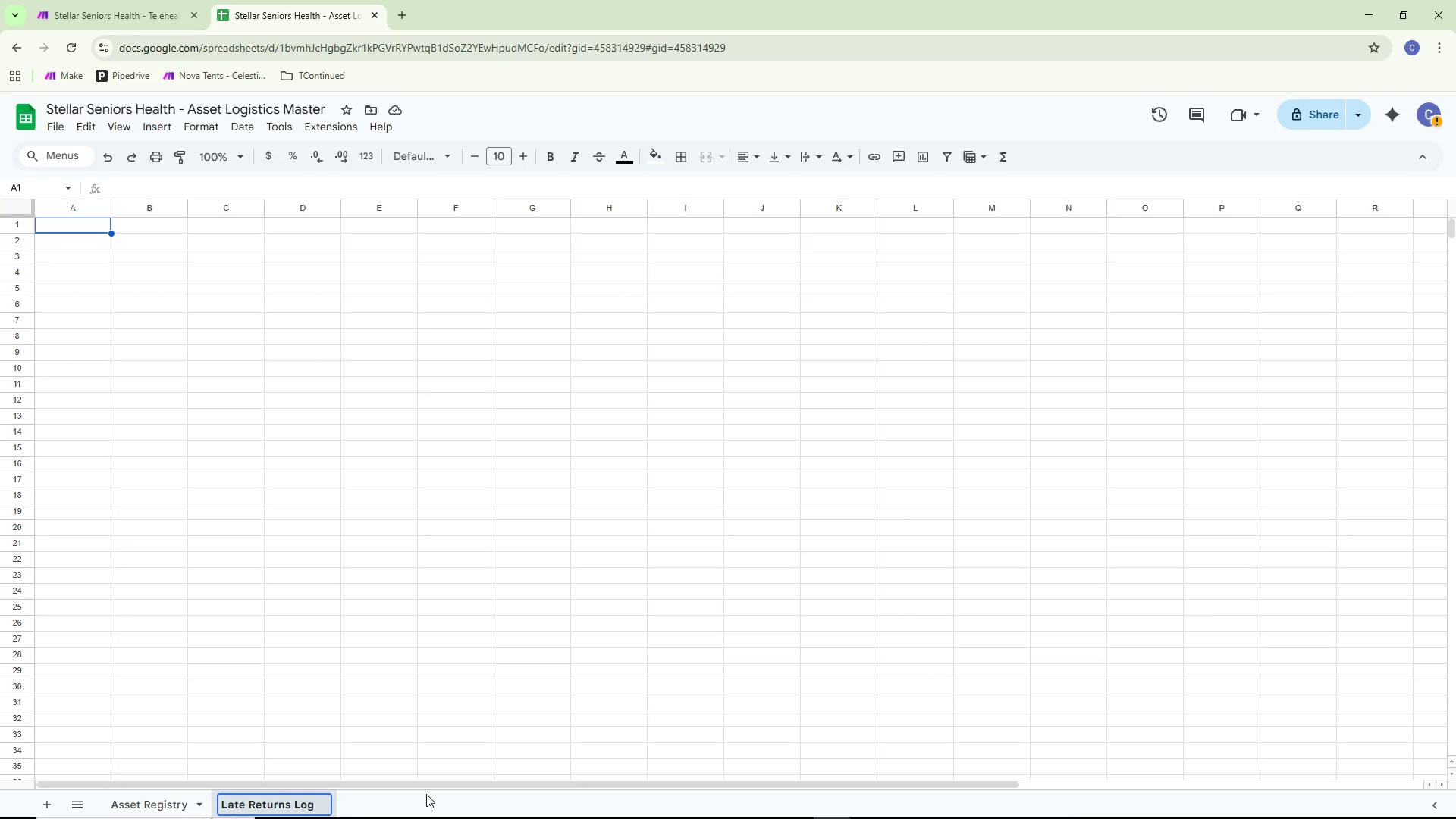 
left_click([426, 794])
 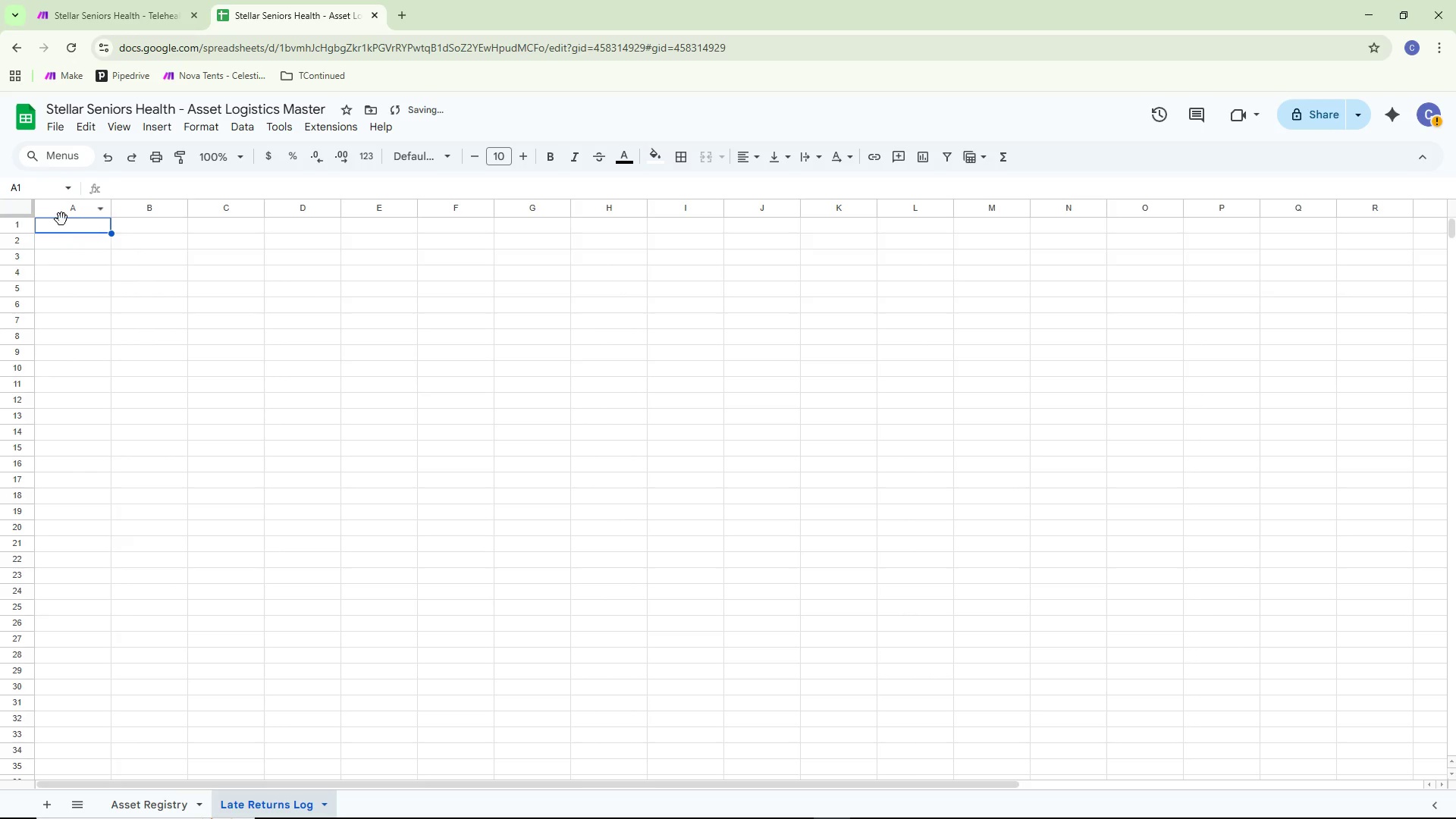 
key(Alt+AltLeft)
 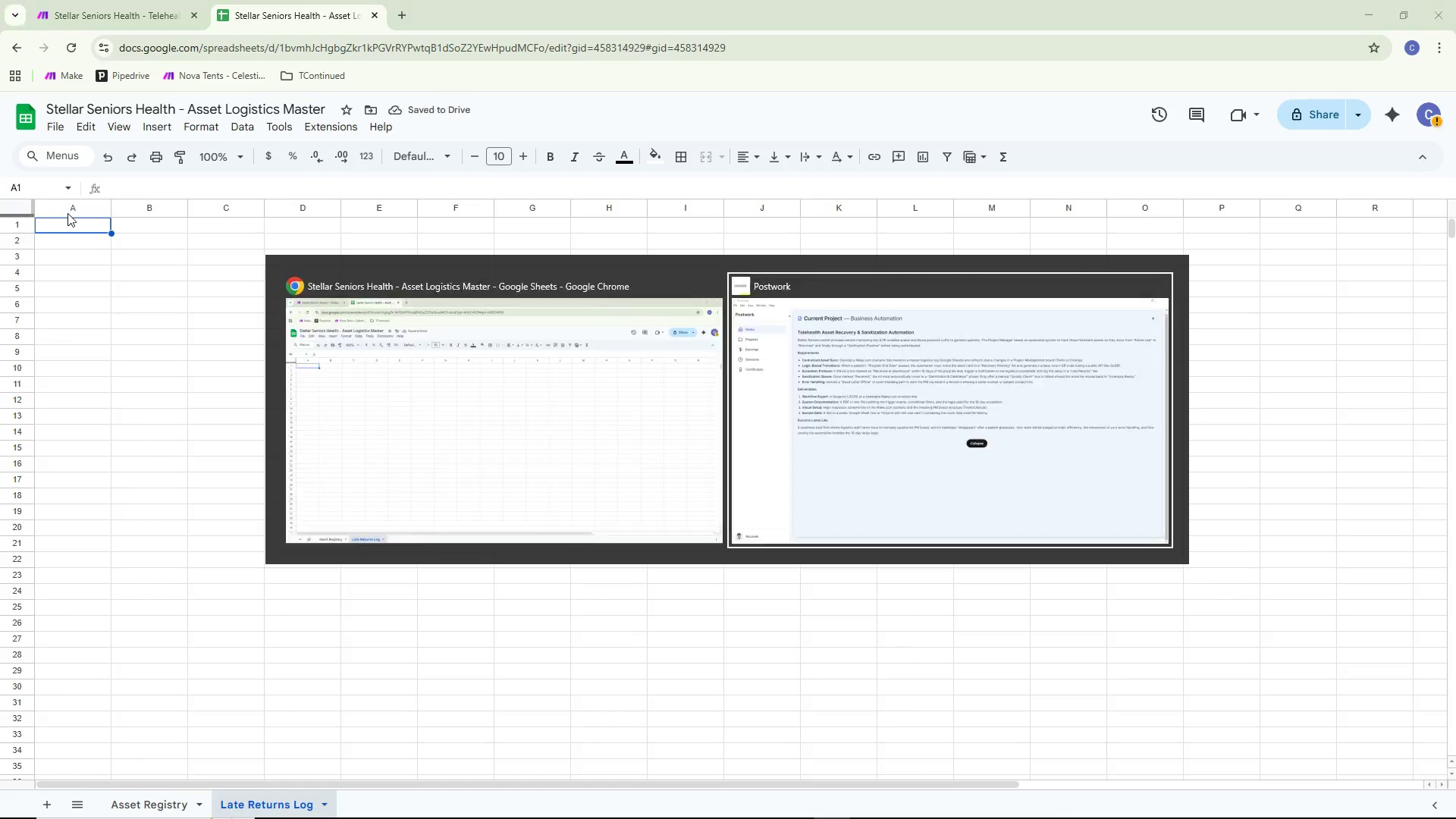 
key(Alt+Tab)